 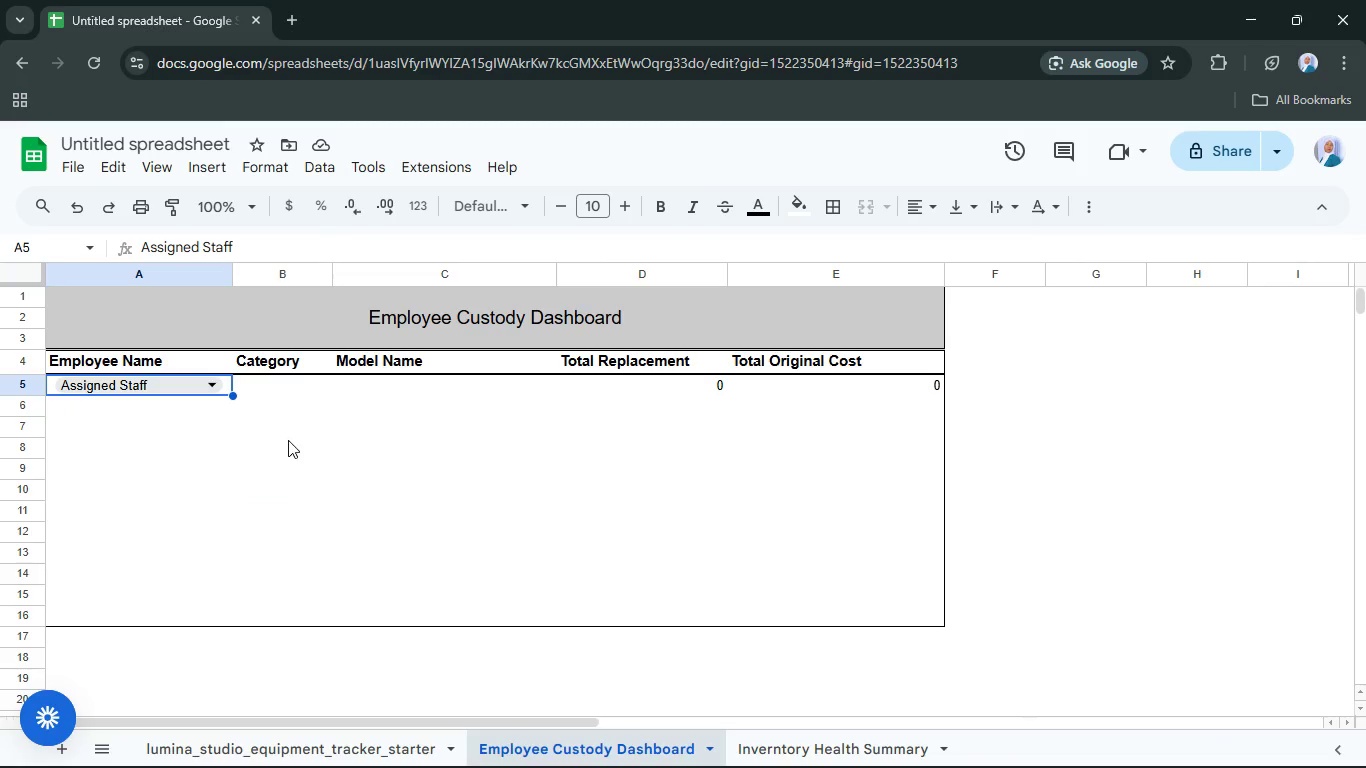 
left_click([350, 747])
 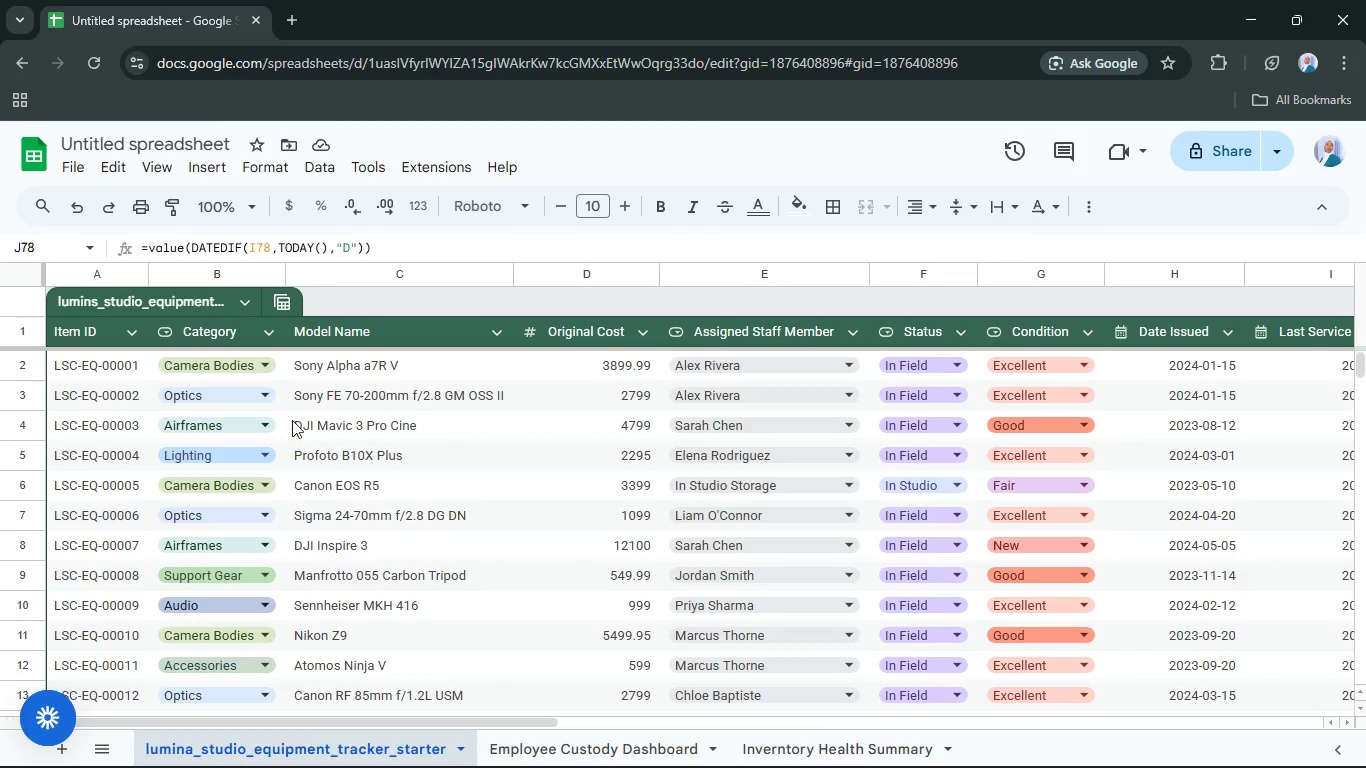 
scroll: coordinate [316, 444], scroll_direction: up, amount: 5.0
 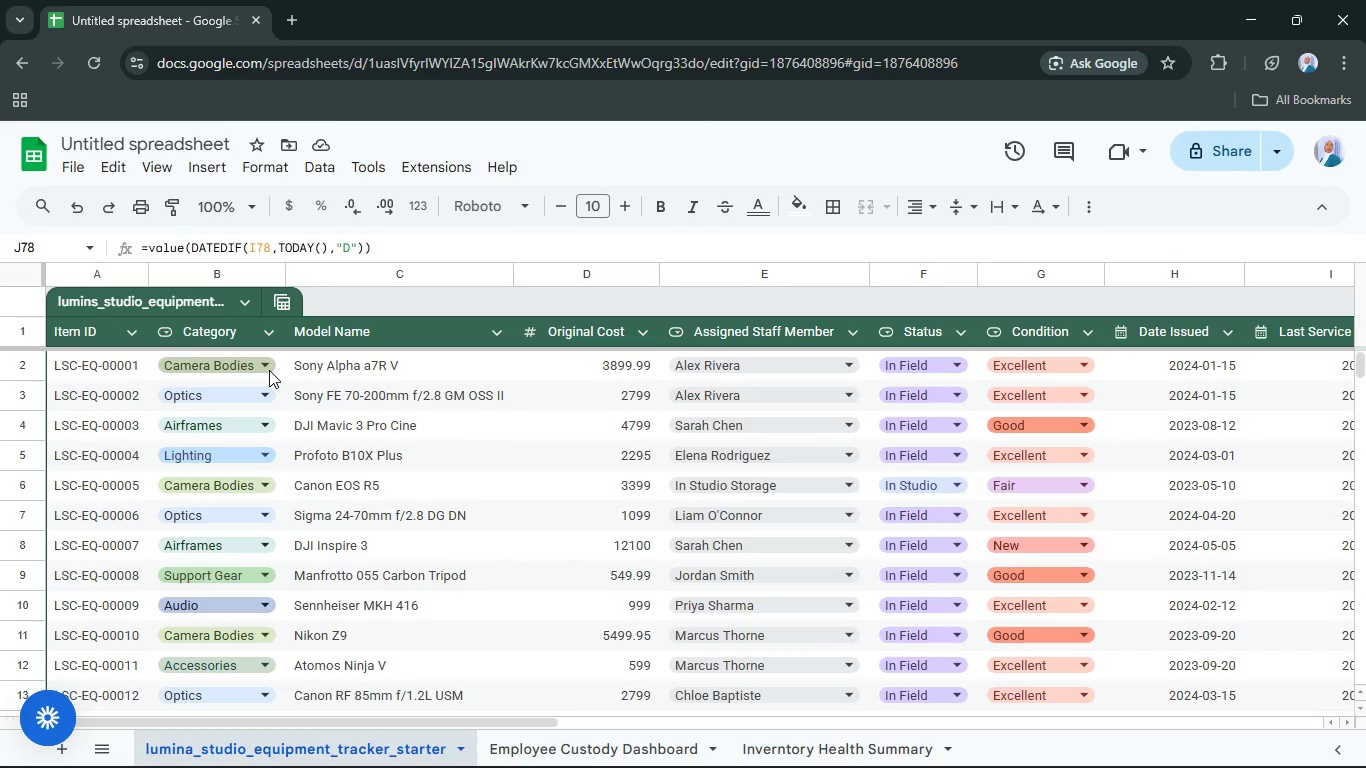 
left_click([269, 370])
 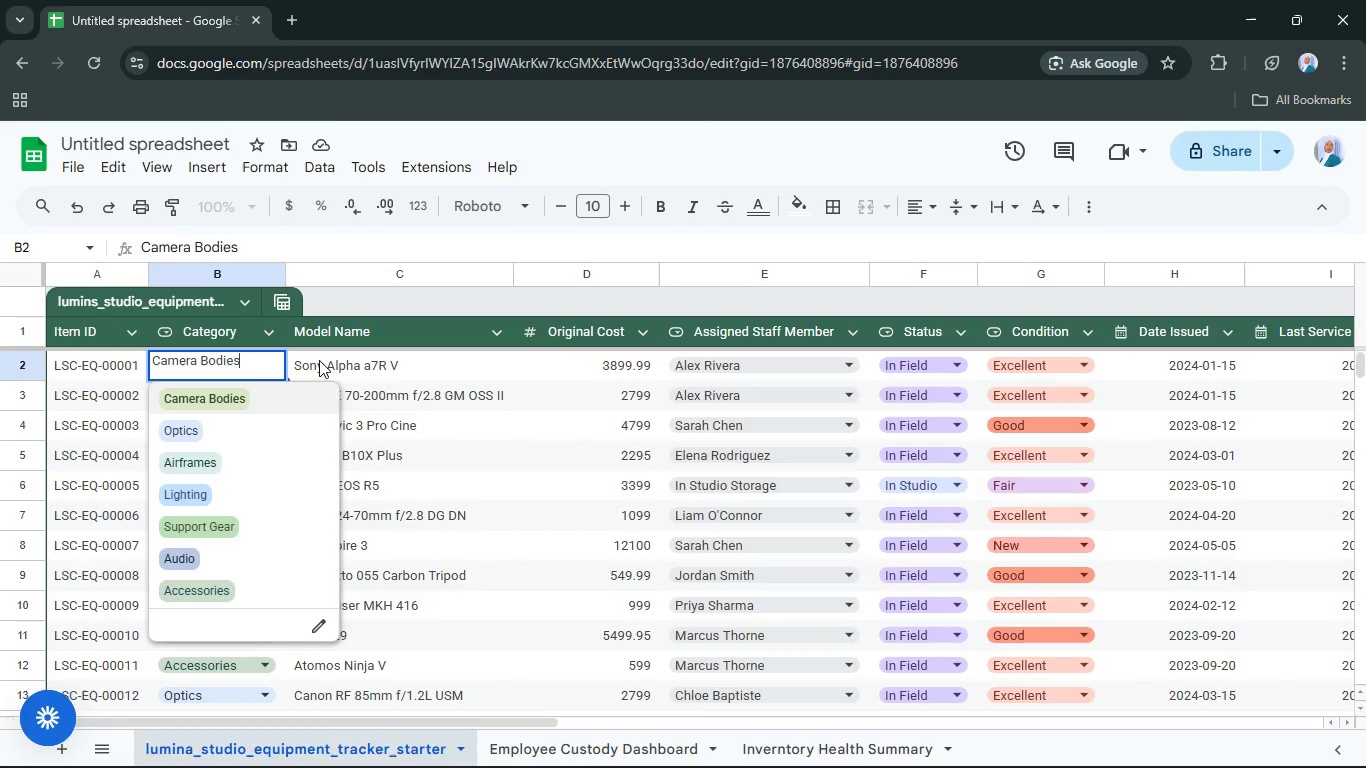 
left_click([316, 363])
 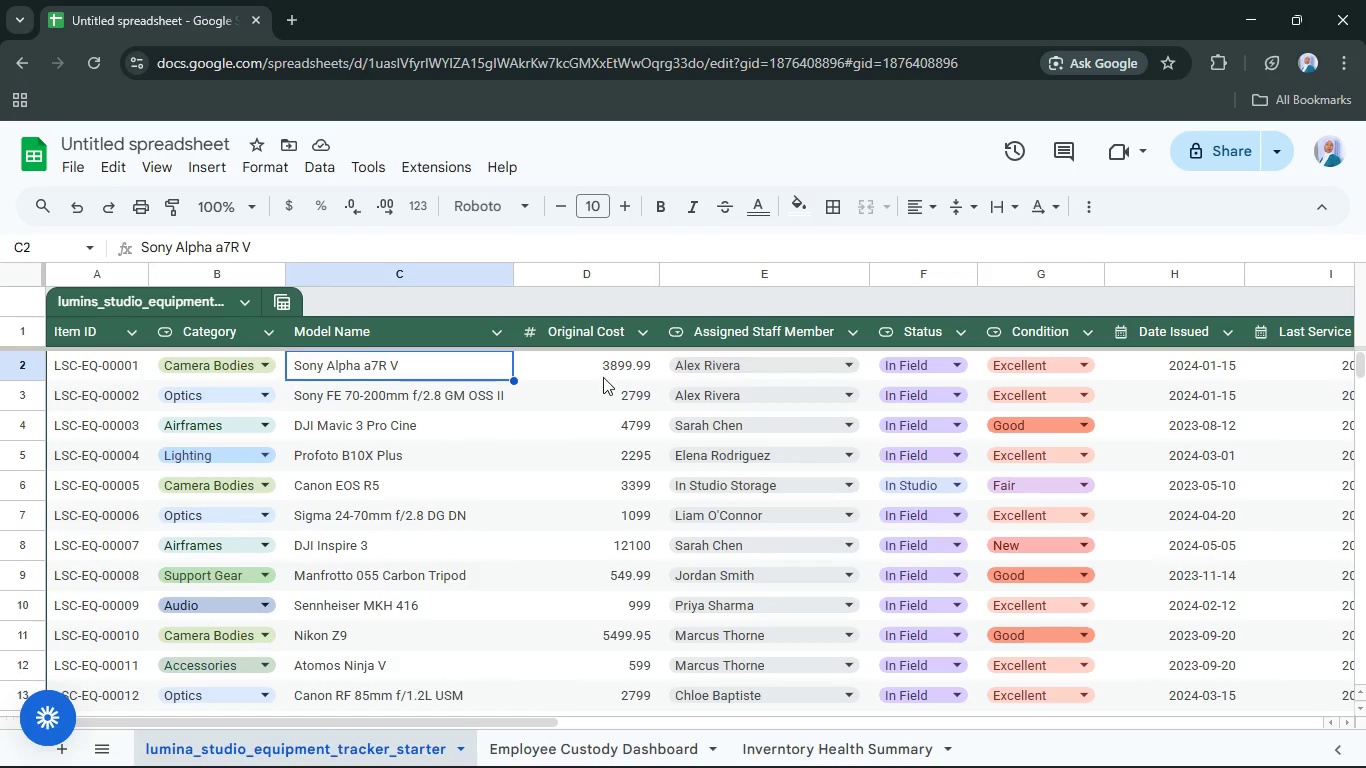 
right_click([603, 377])
 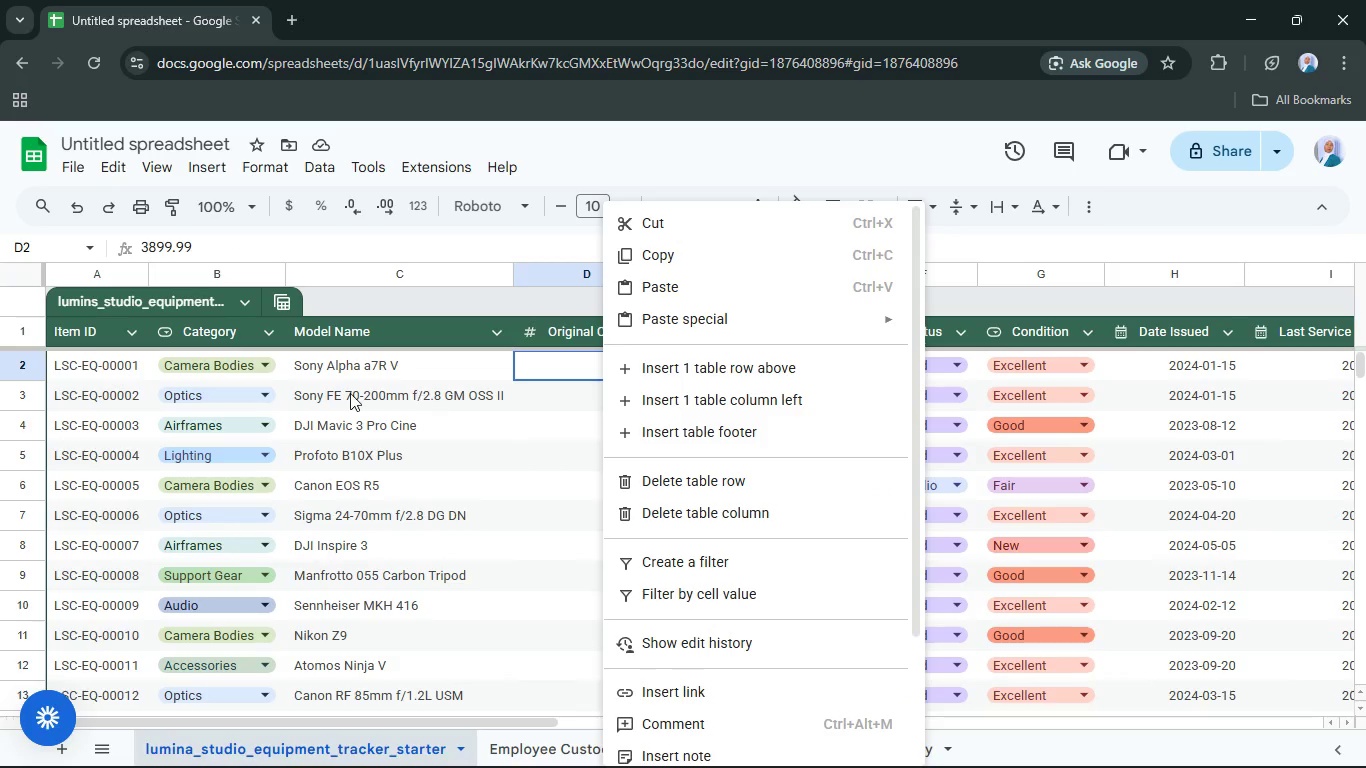 
left_click([350, 393])
 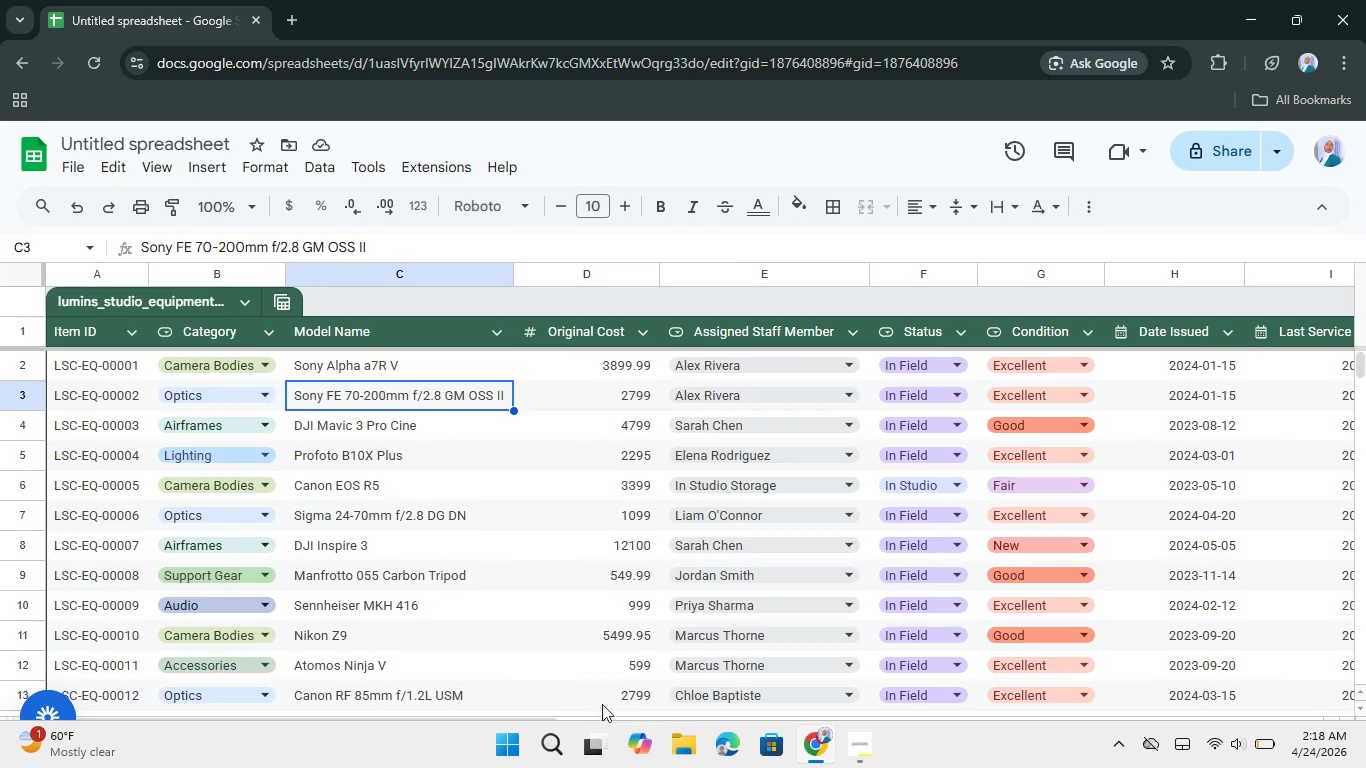 
left_click_drag(start_coordinate=[509, 717], to_coordinate=[460, 693])
 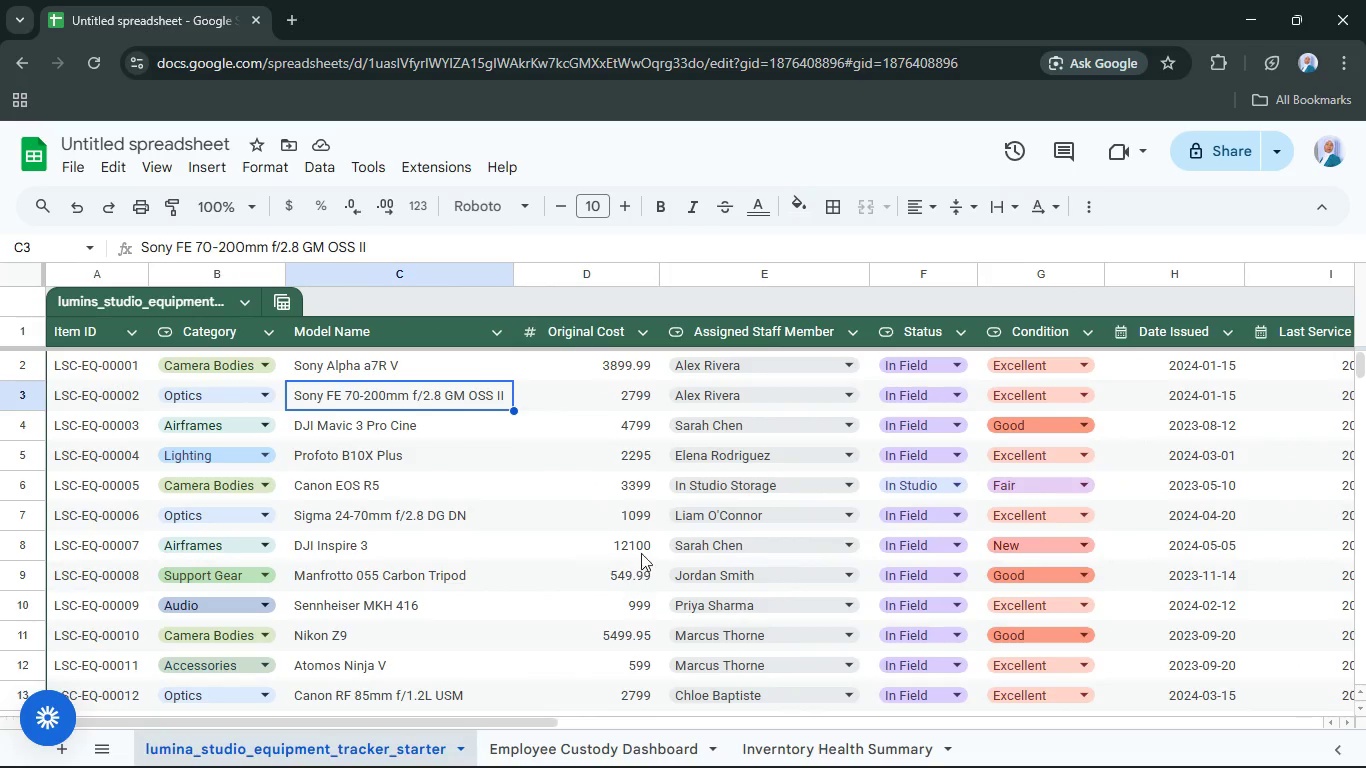 
scroll: coordinate [640, 556], scroll_direction: up, amount: 6.0